 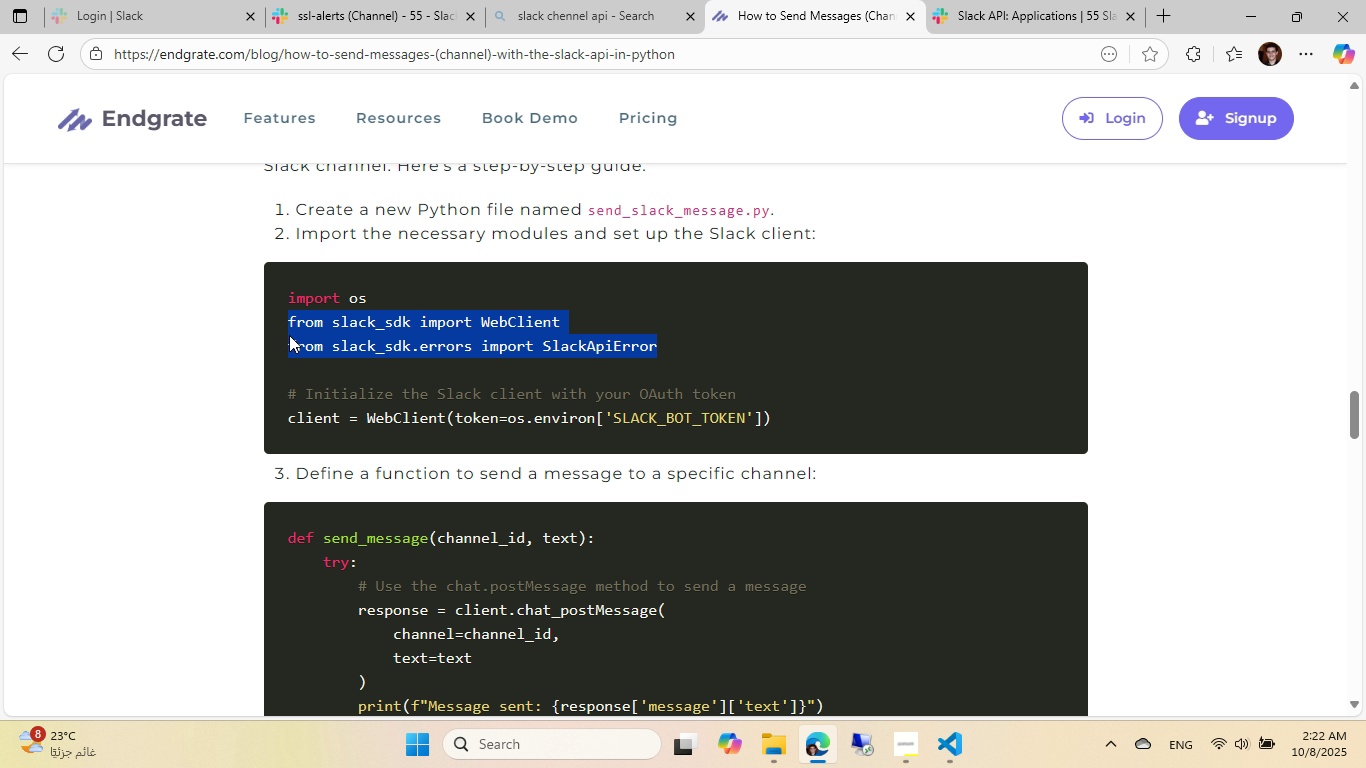 
key(Control+C)
 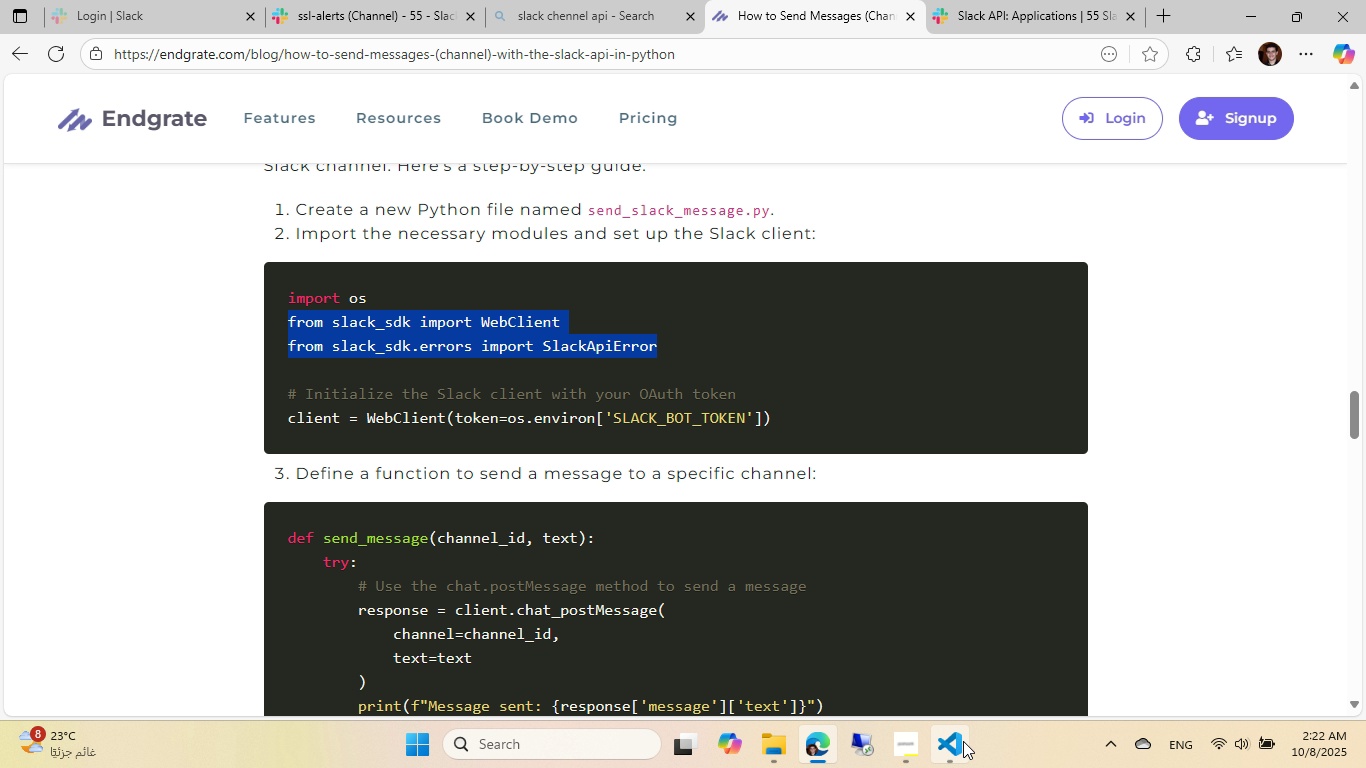 
left_click([962, 741])
 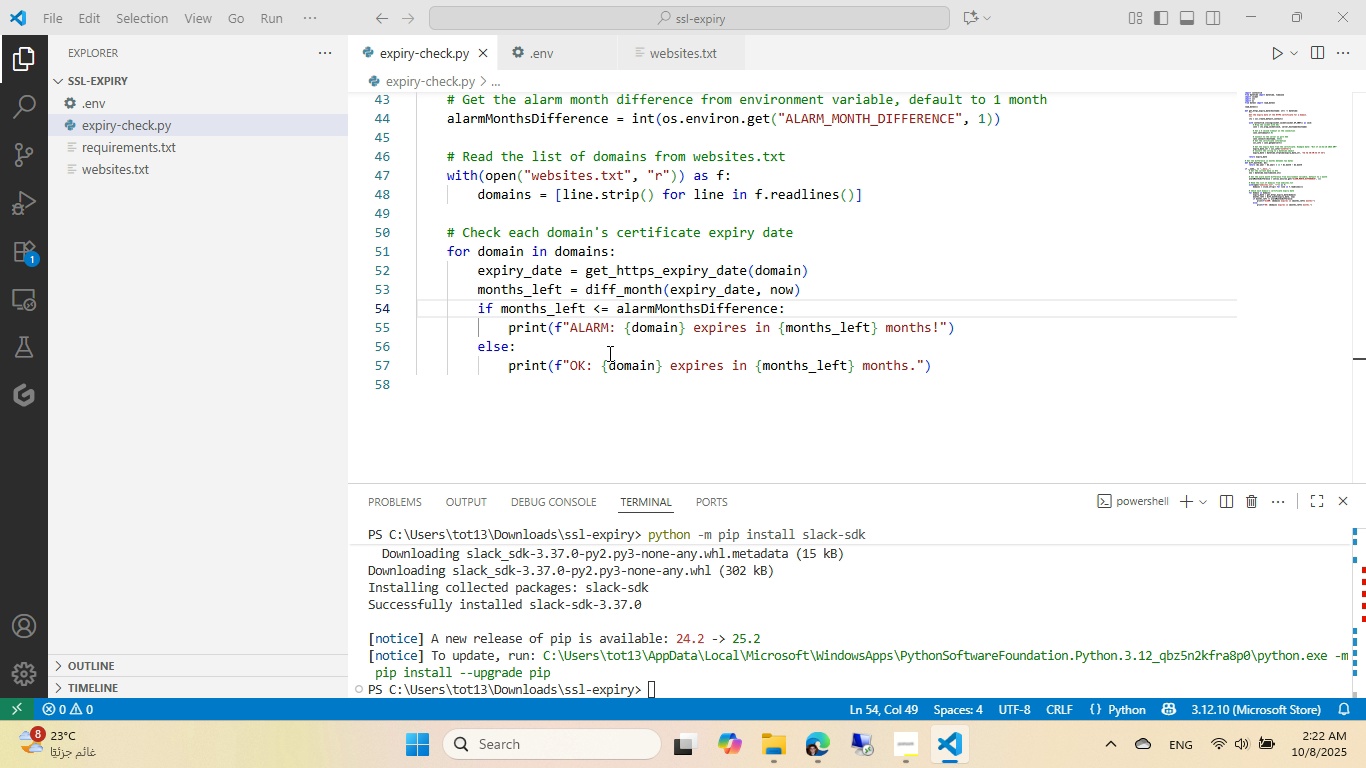 
scroll: coordinate [490, 209], scroll_direction: up, amount: 24.0
 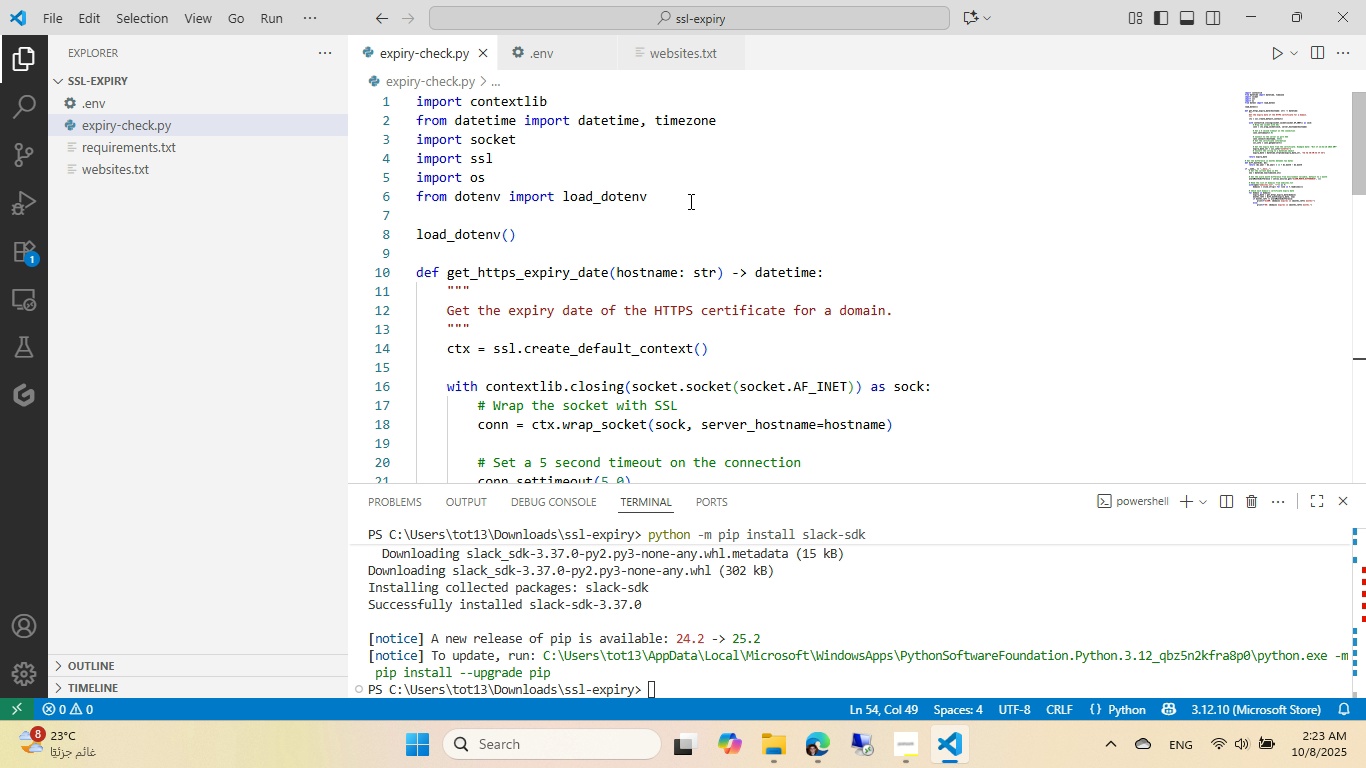 
left_click([690, 196])
 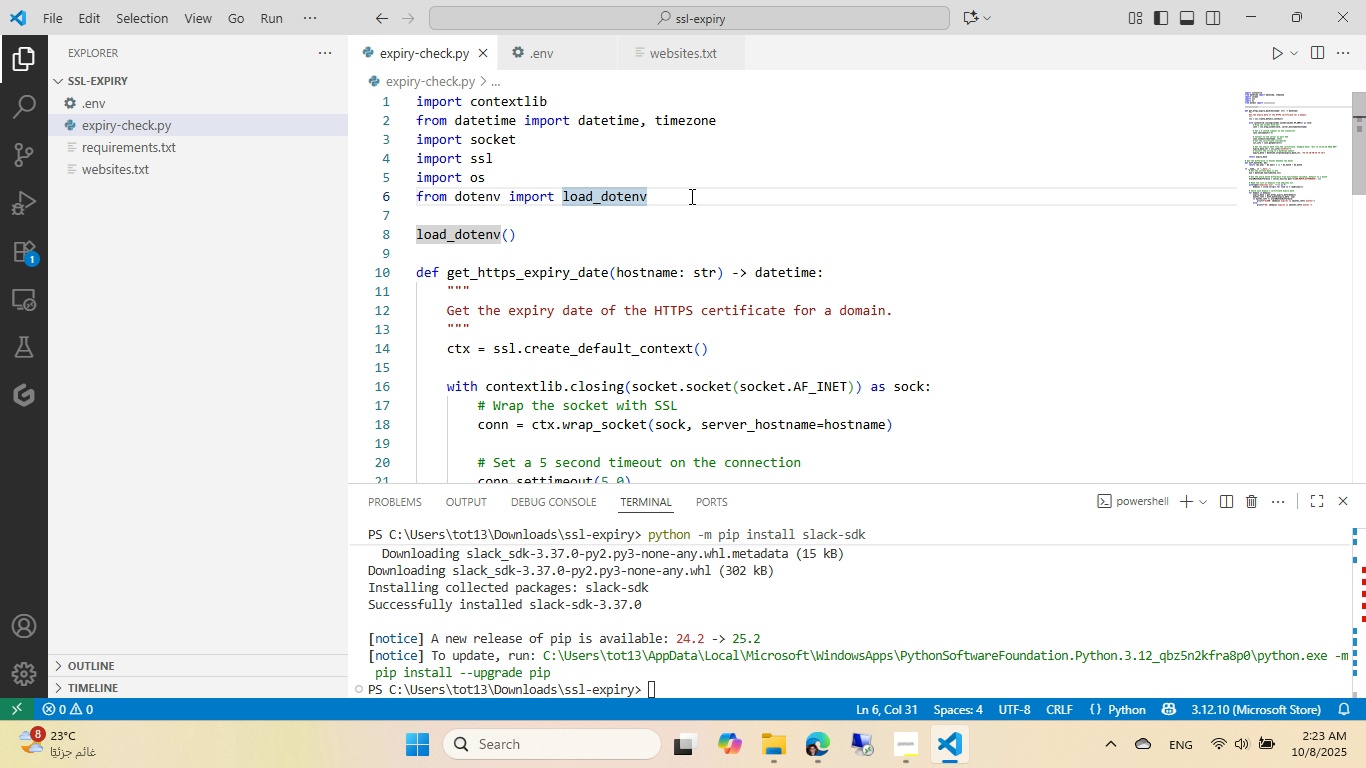 
key(Control+NumpadEnter)
 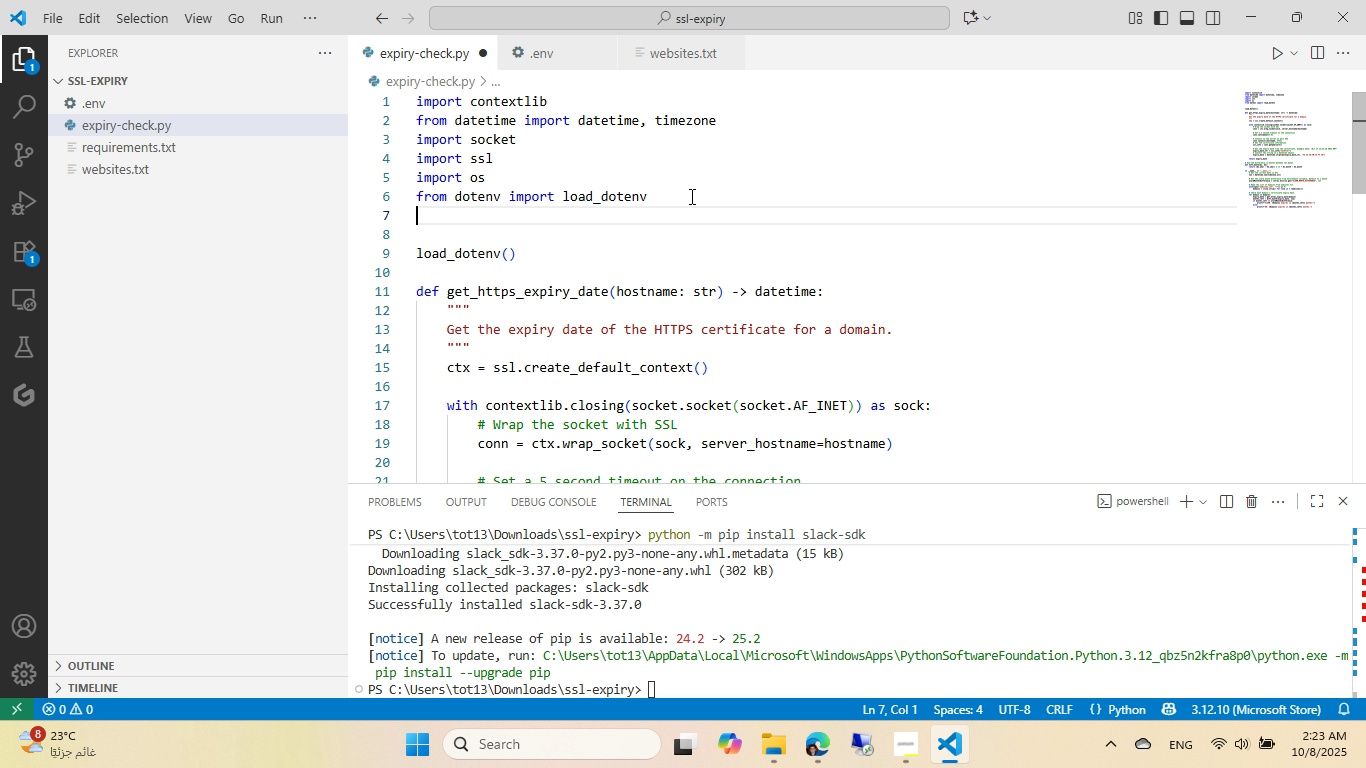 
key(Control+ControlLeft)
 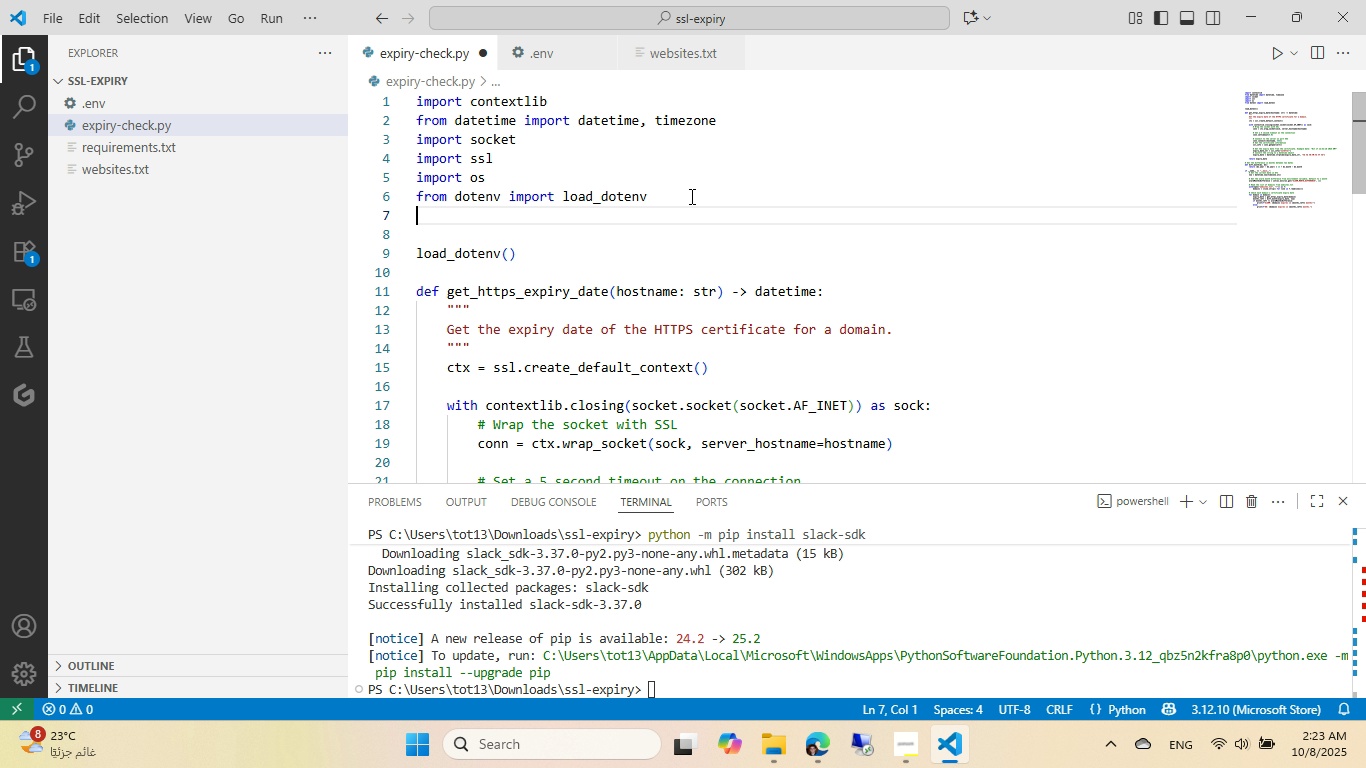 
key(Control+V)